 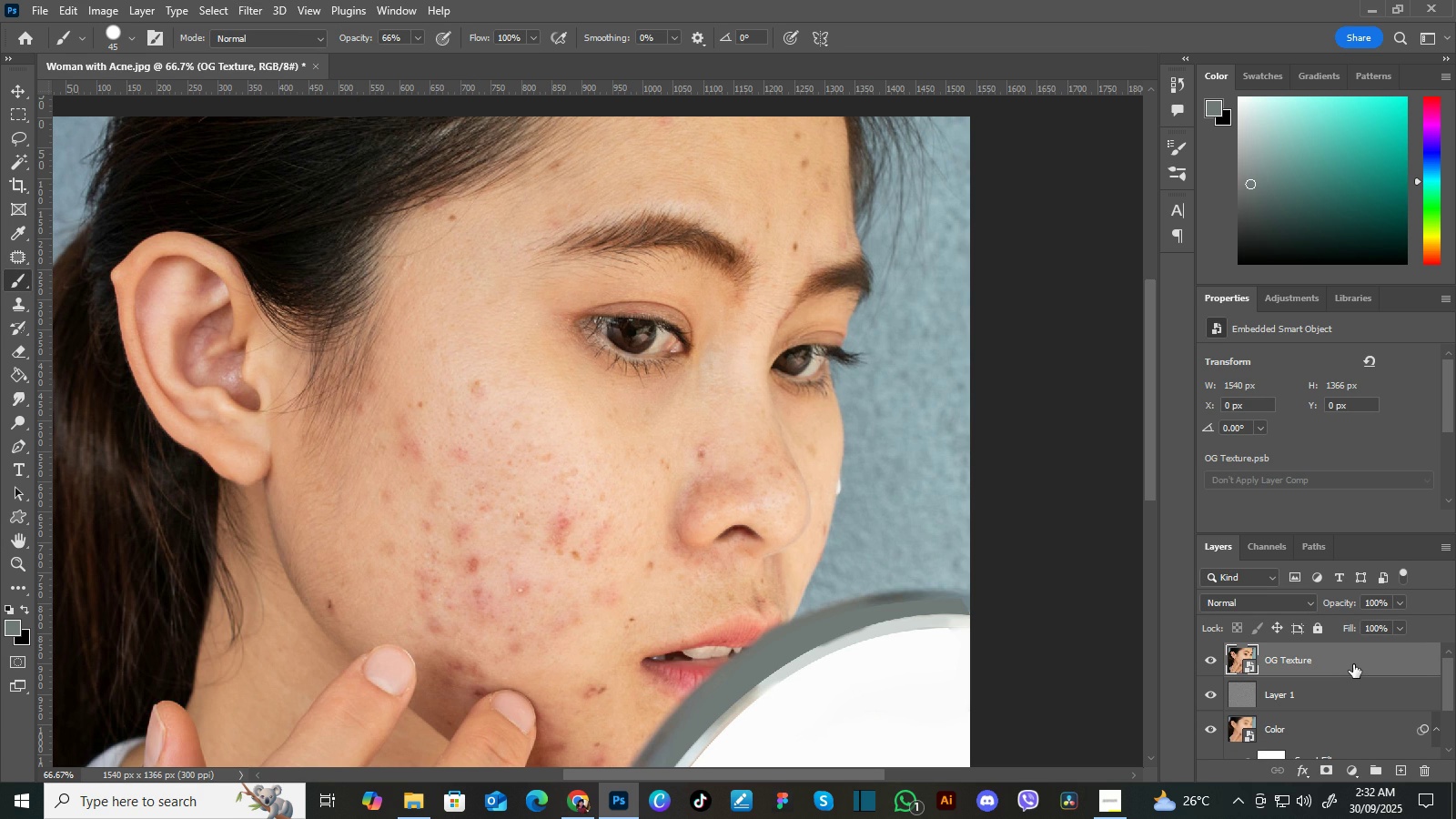 
mouse_move([328, 8])
 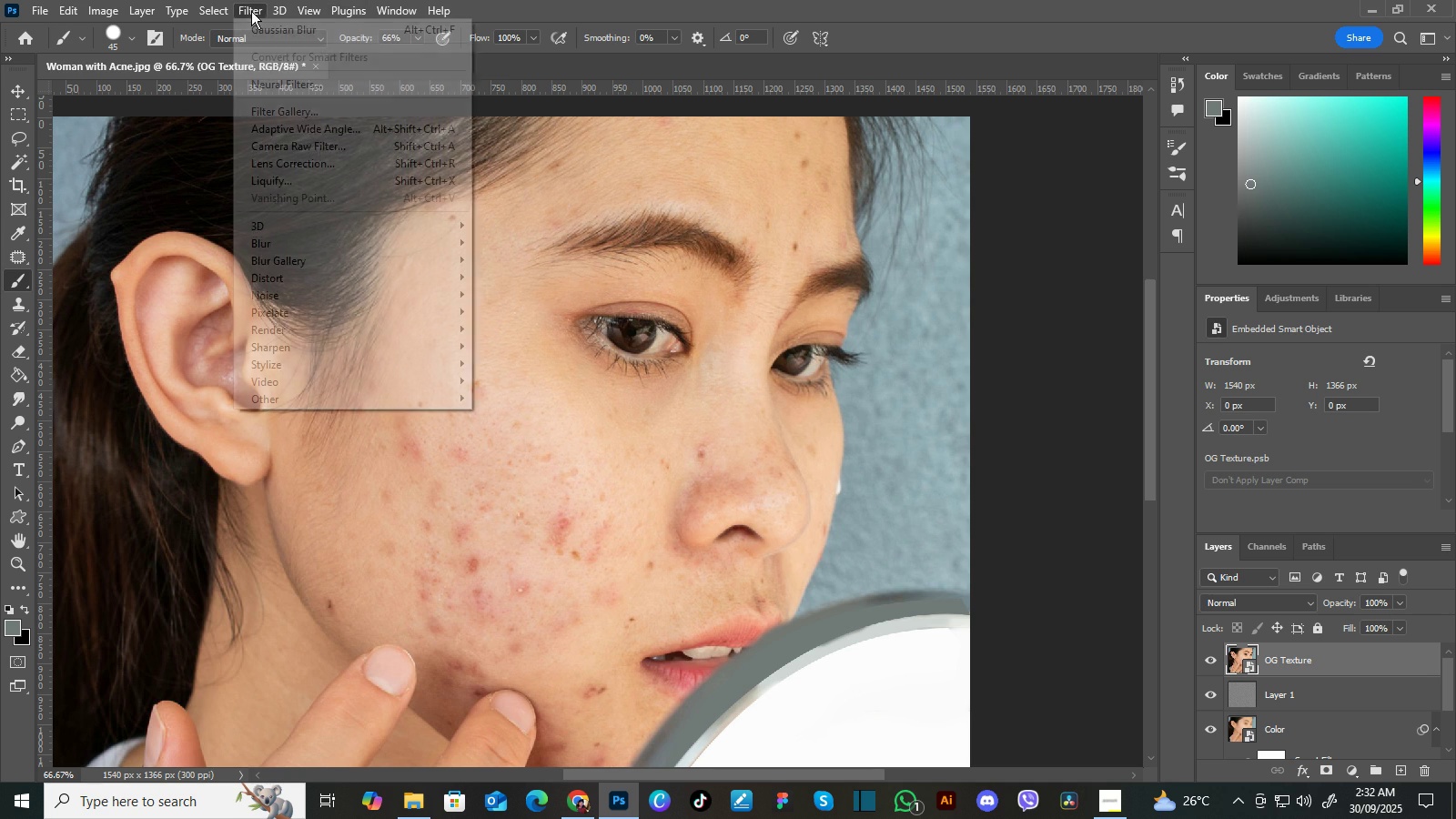 
left_click([251, 11])
 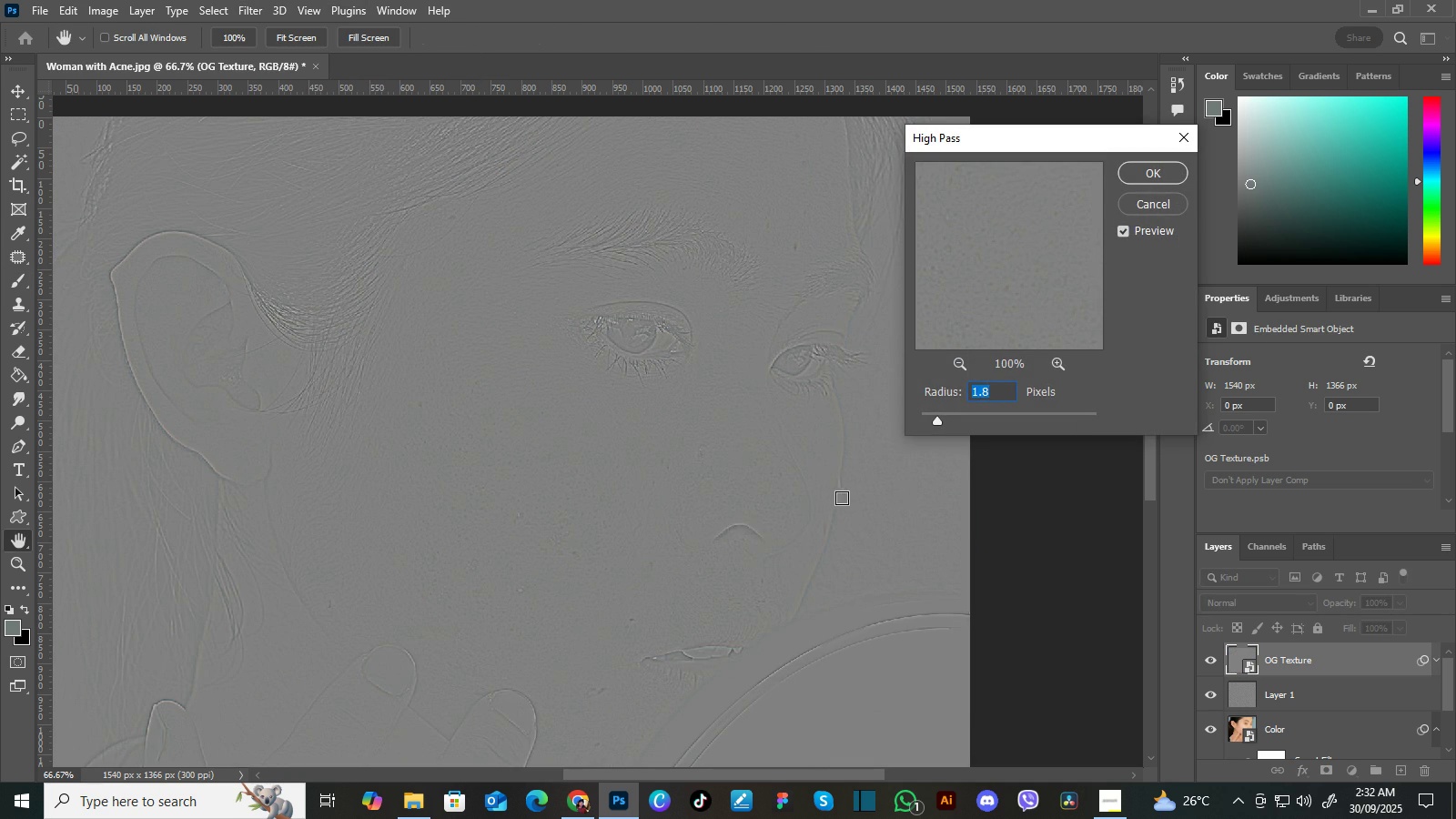 
wait(6.5)
 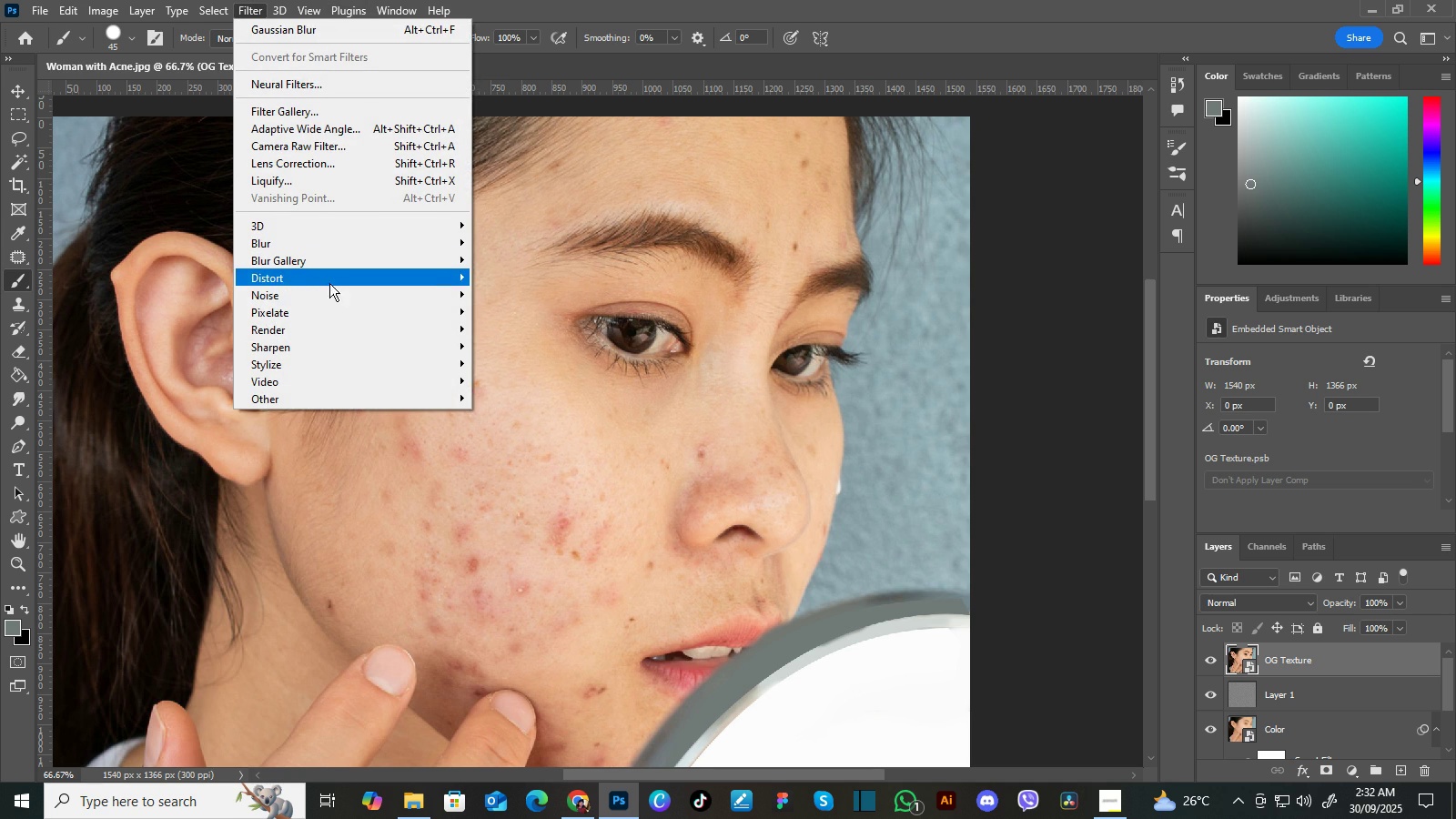 
left_click([1146, 170])